 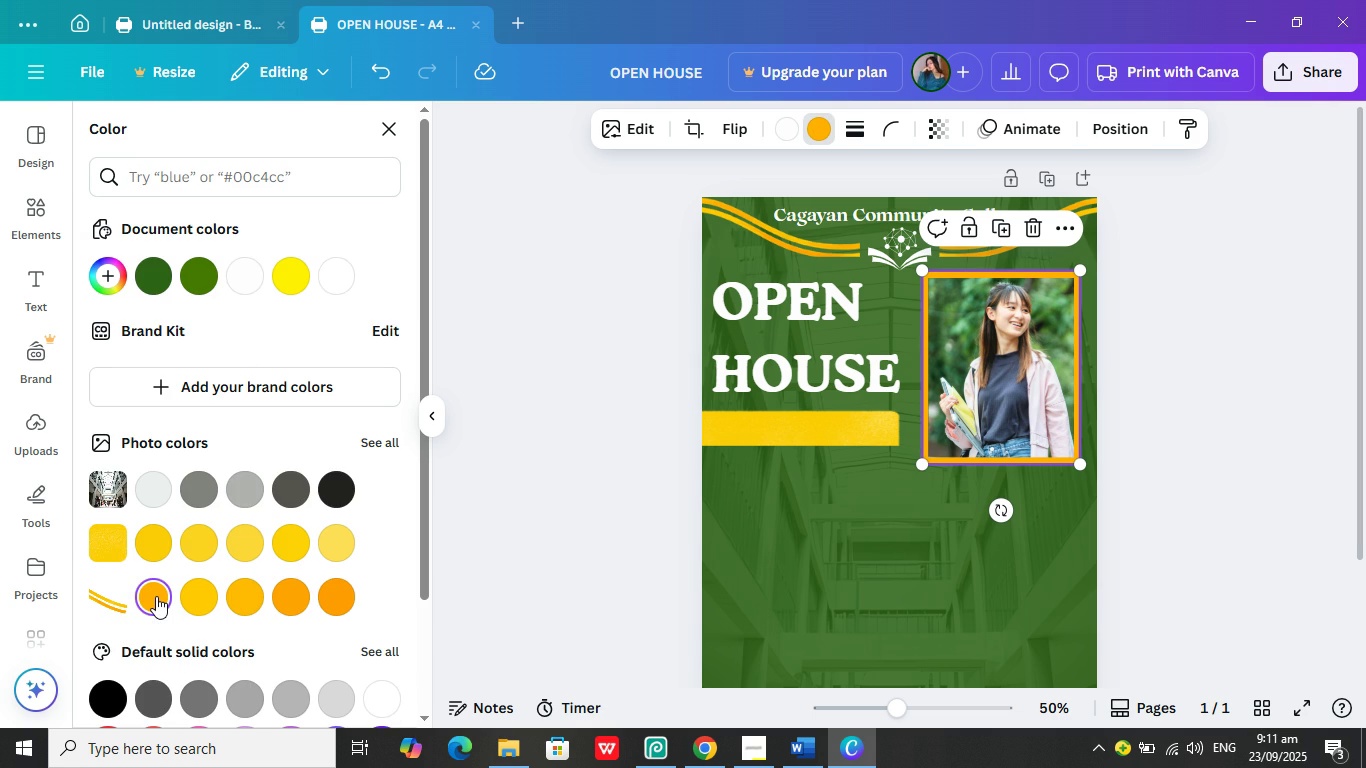 
left_click([159, 549])
 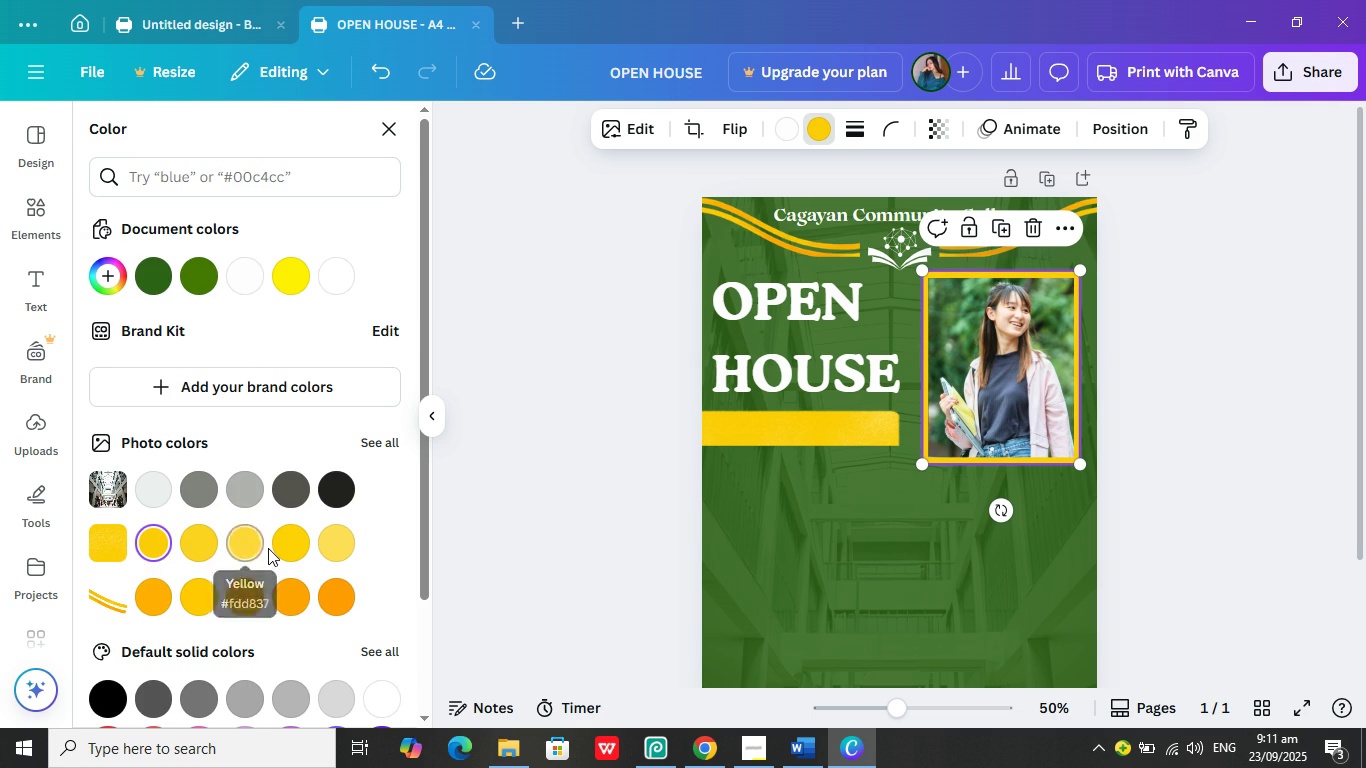 
left_click([286, 545])
 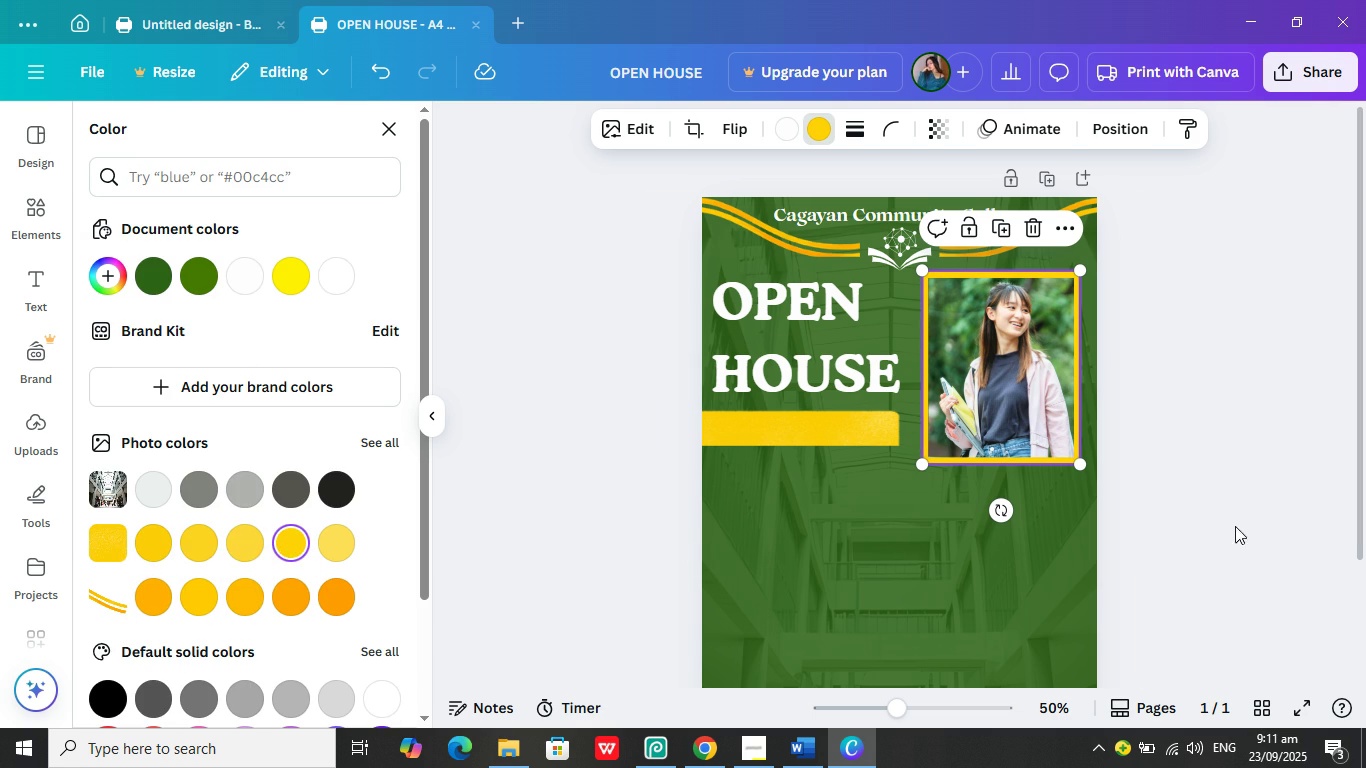 
left_click([1281, 500])
 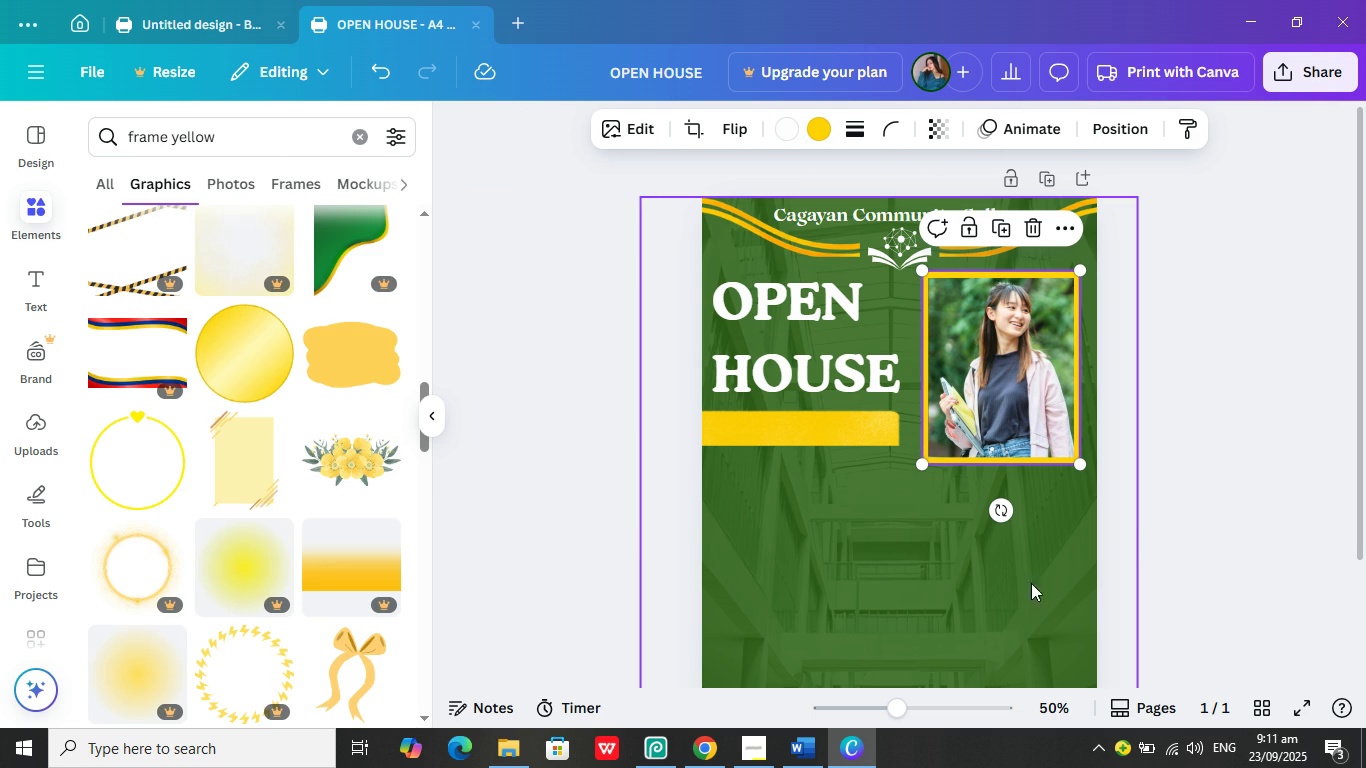 
left_click([991, 586])
 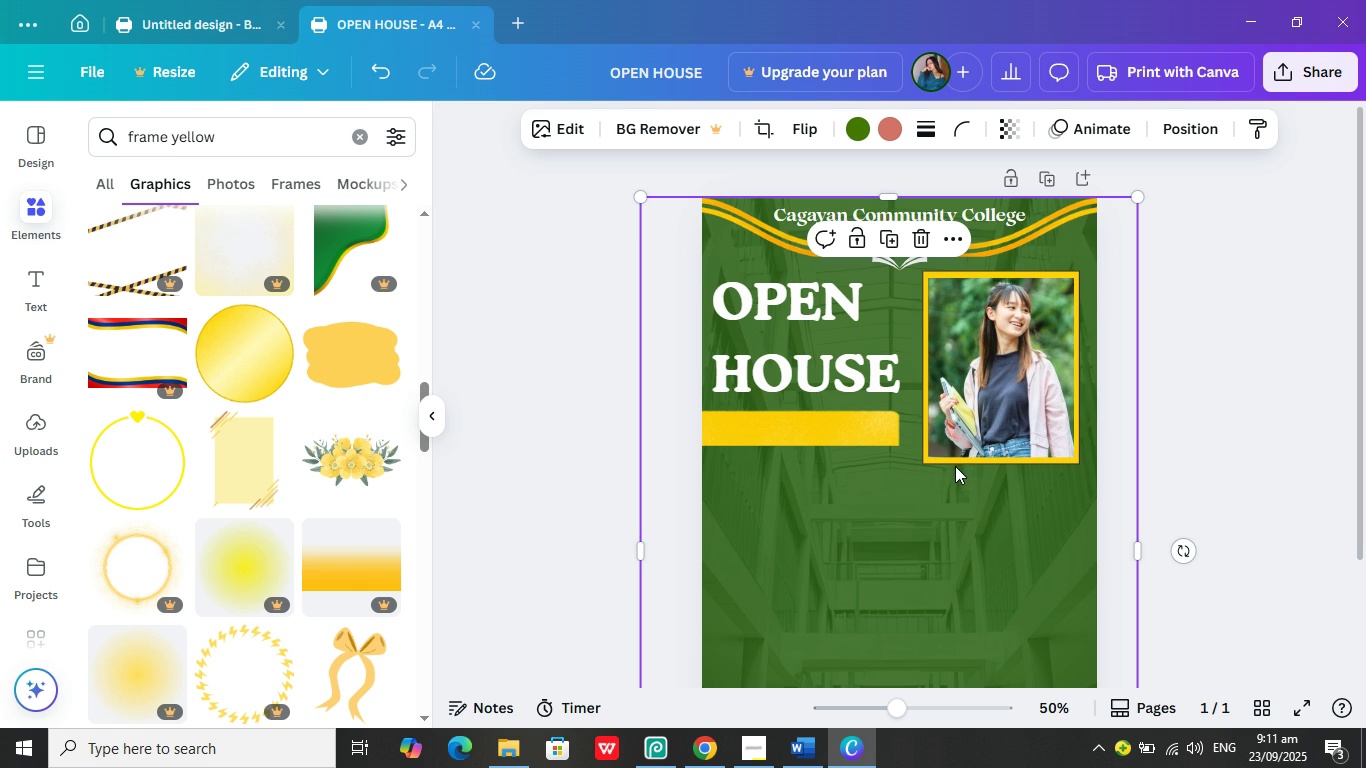 
left_click([953, 462])
 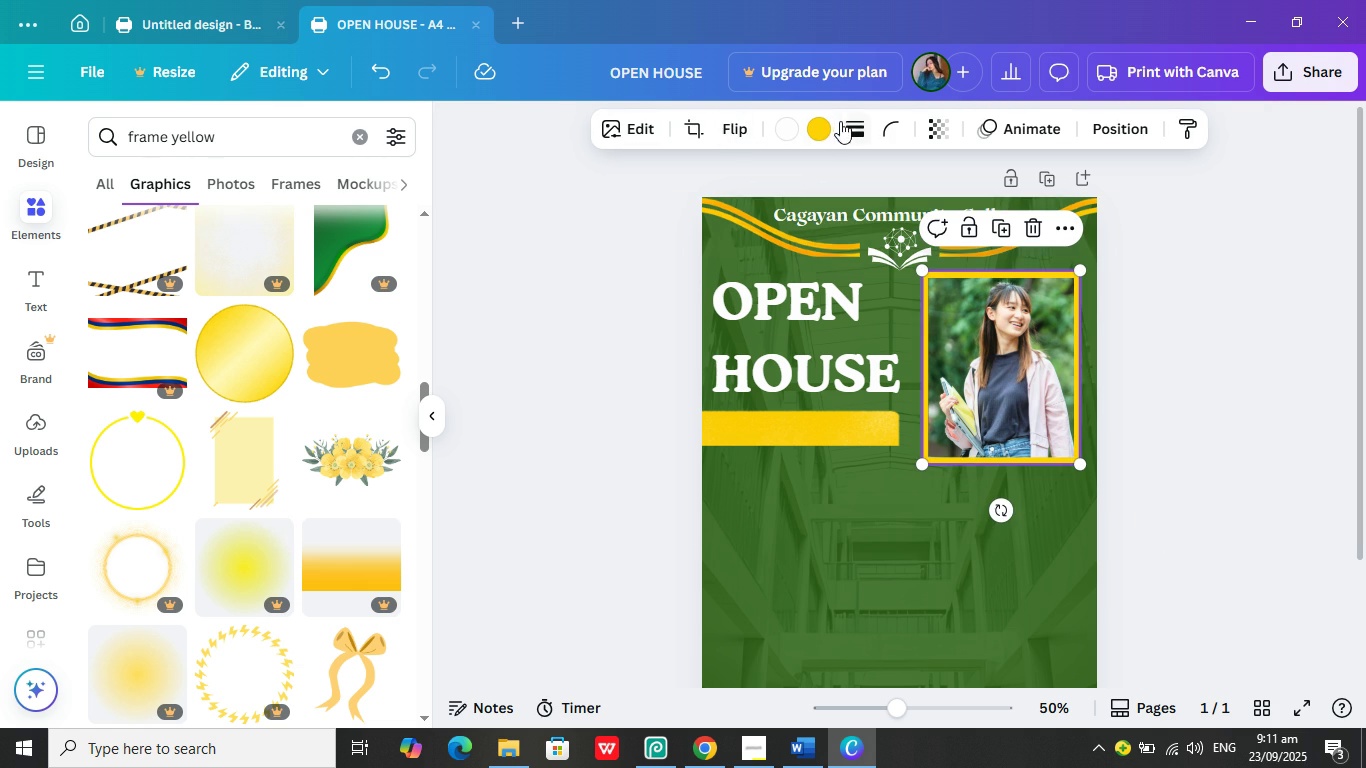 
left_click([824, 134])
 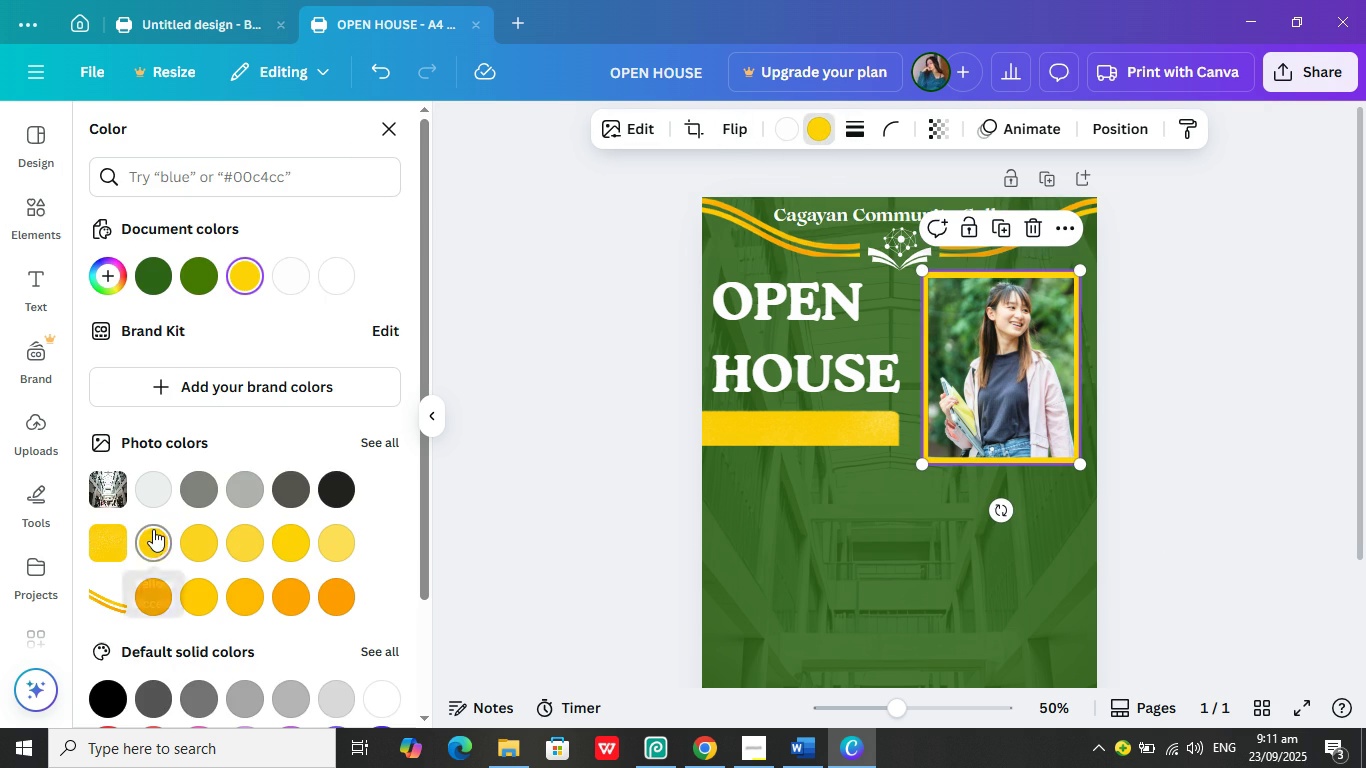 
double_click([152, 533])
 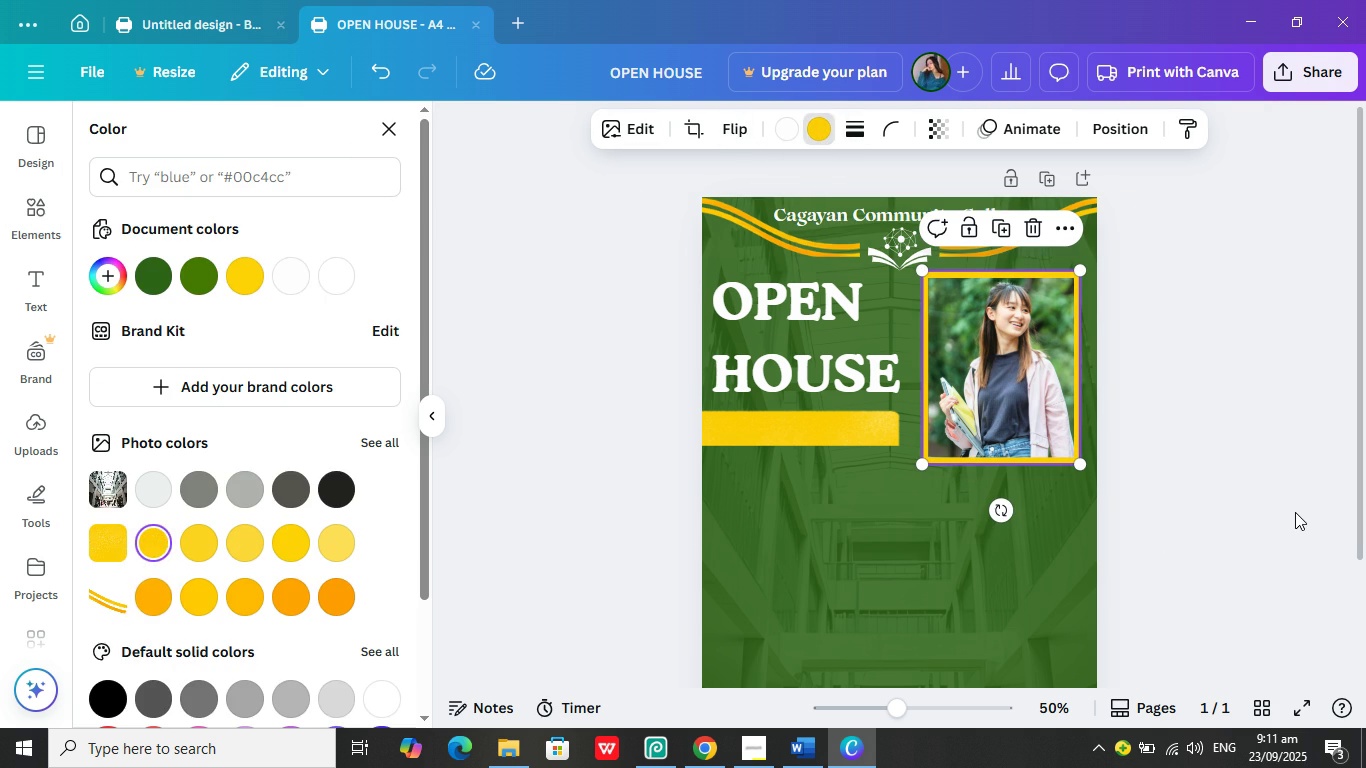 
left_click([1295, 512])
 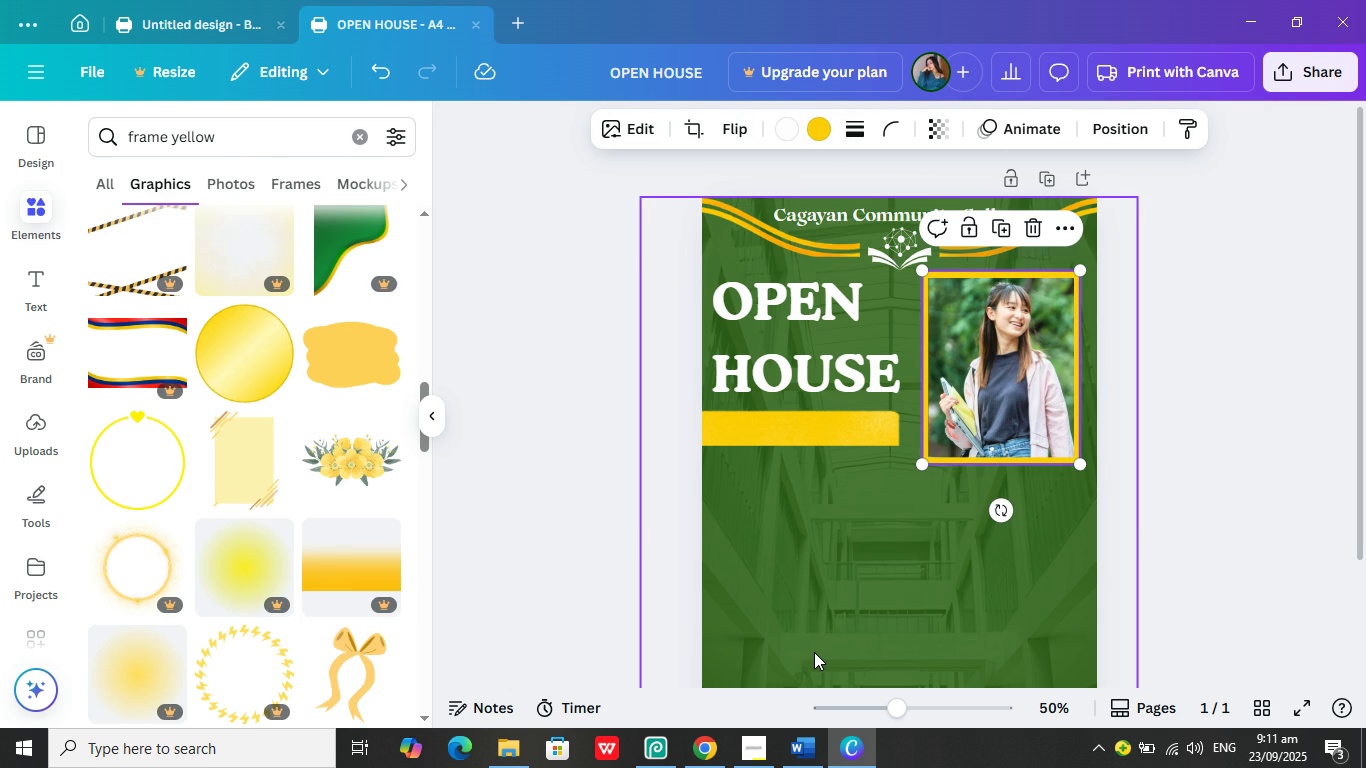 
left_click([814, 652])
 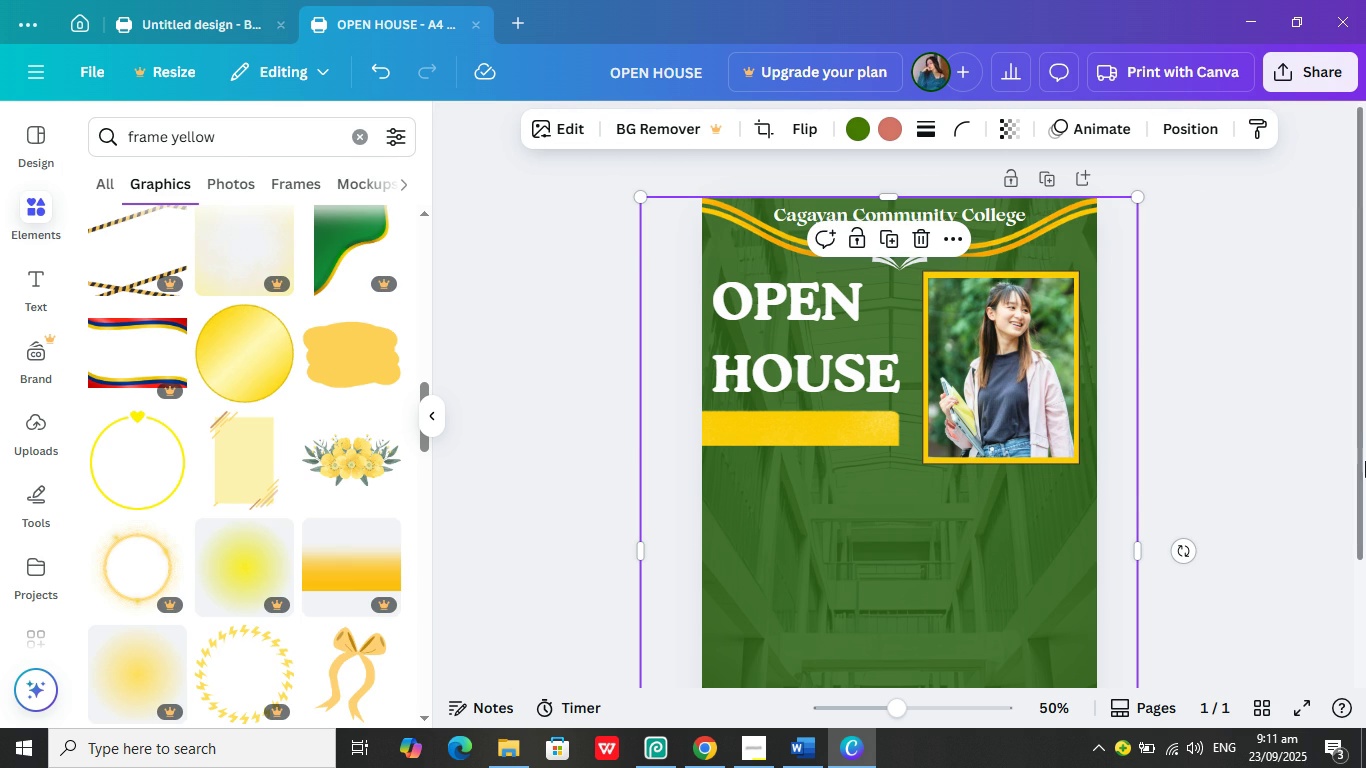 
left_click([1365, 449])
 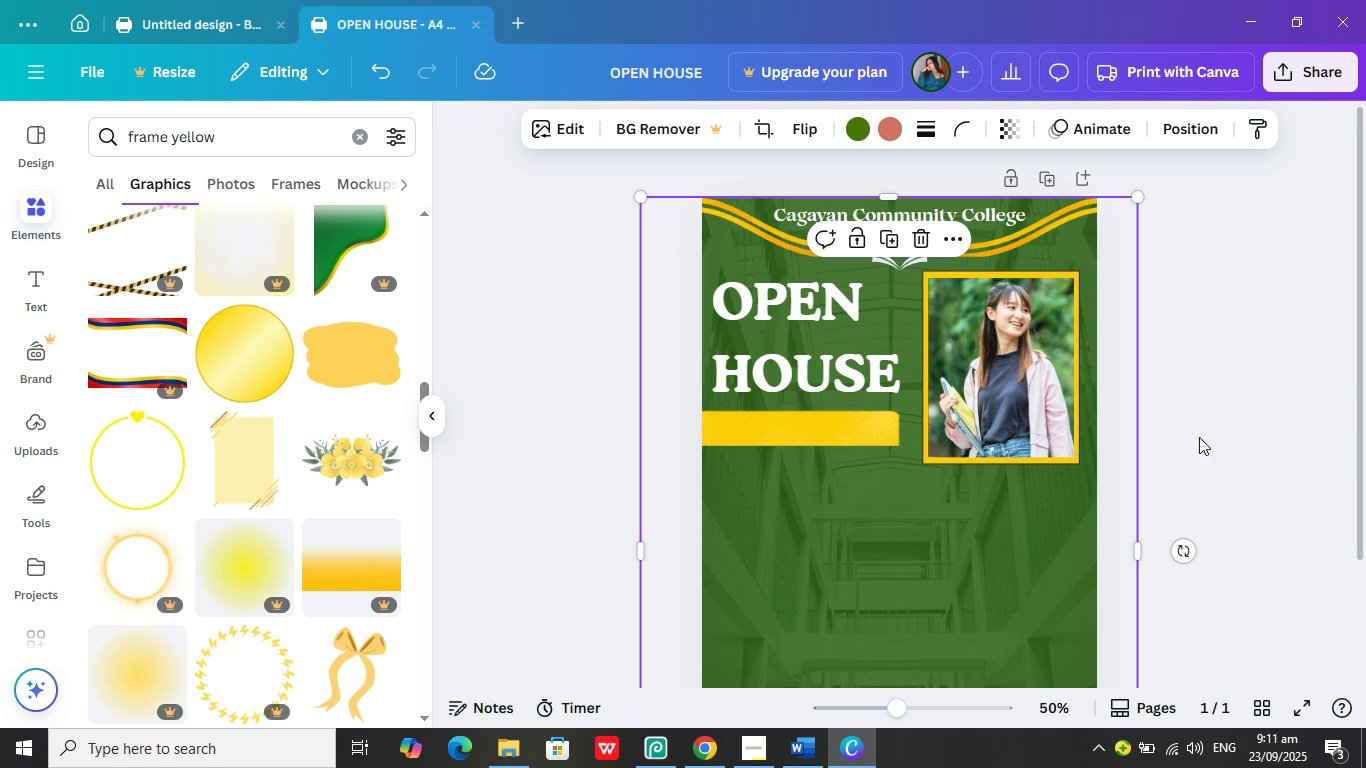 
wait(6.86)
 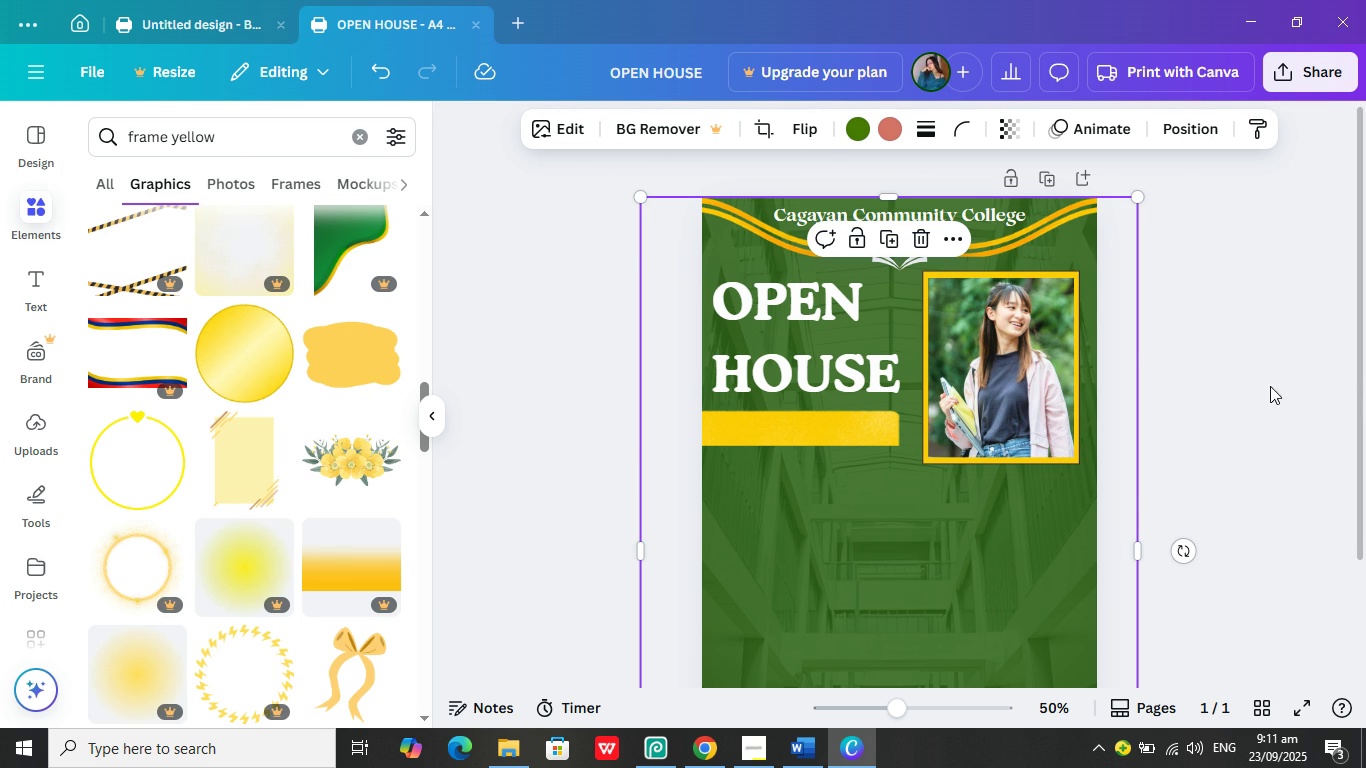 
left_click([797, 754])
 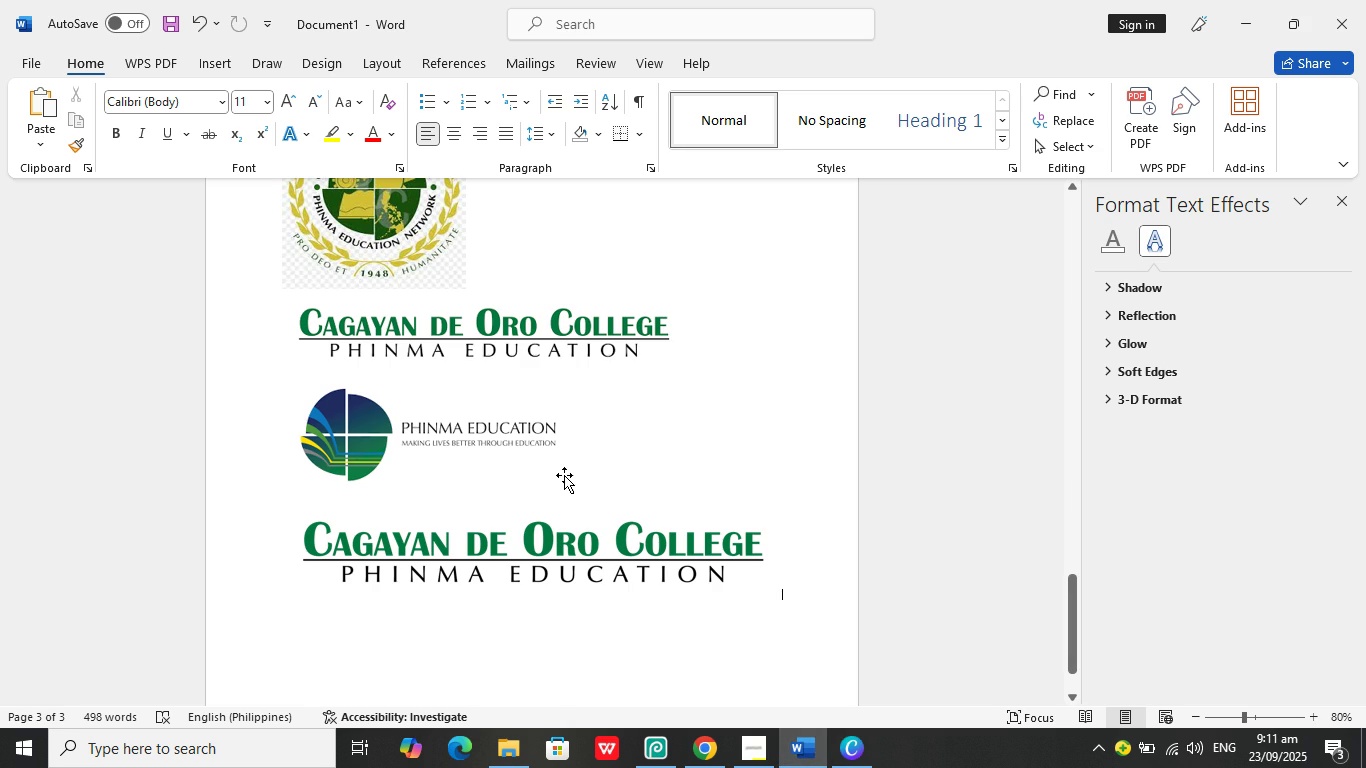 
scroll: coordinate [586, 403], scroll_direction: up, amount: 58.0
 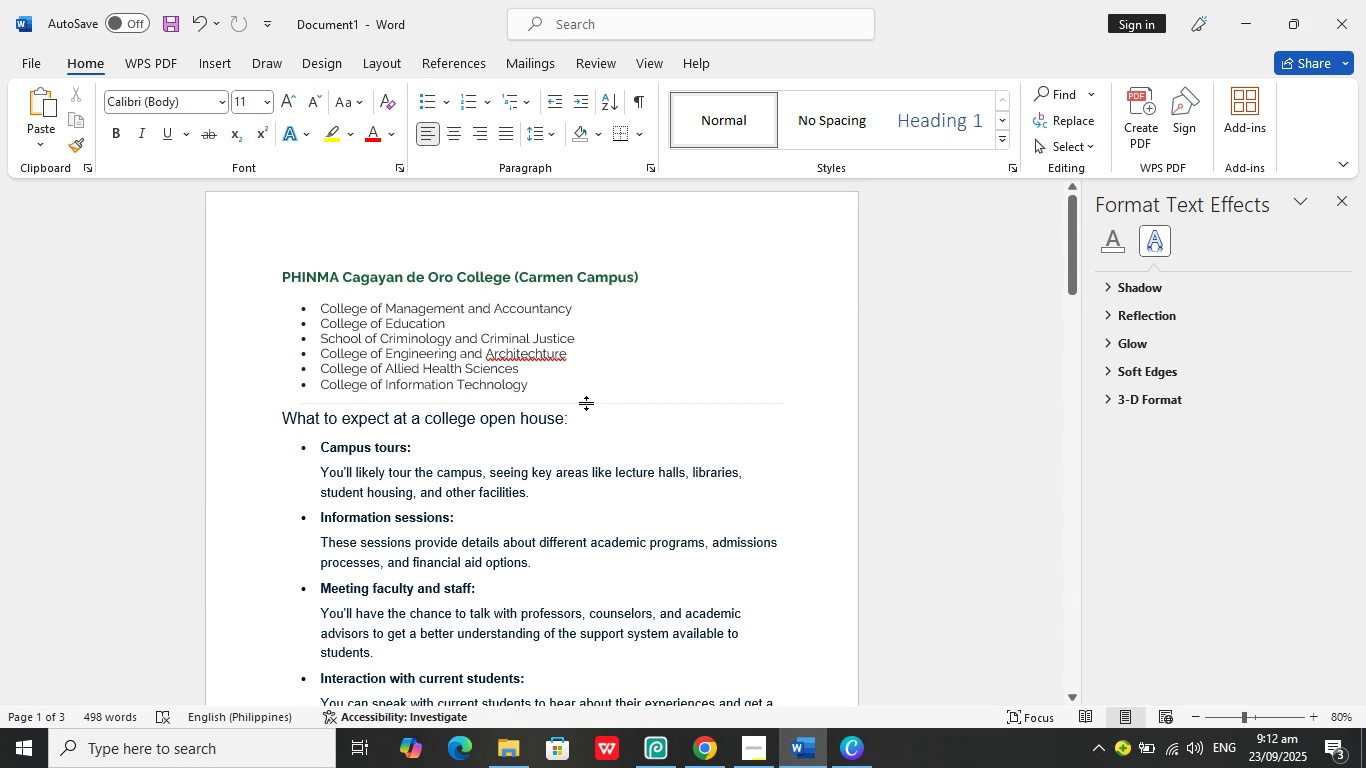 
scroll: coordinate [596, 422], scroll_direction: down, amount: 7.0
 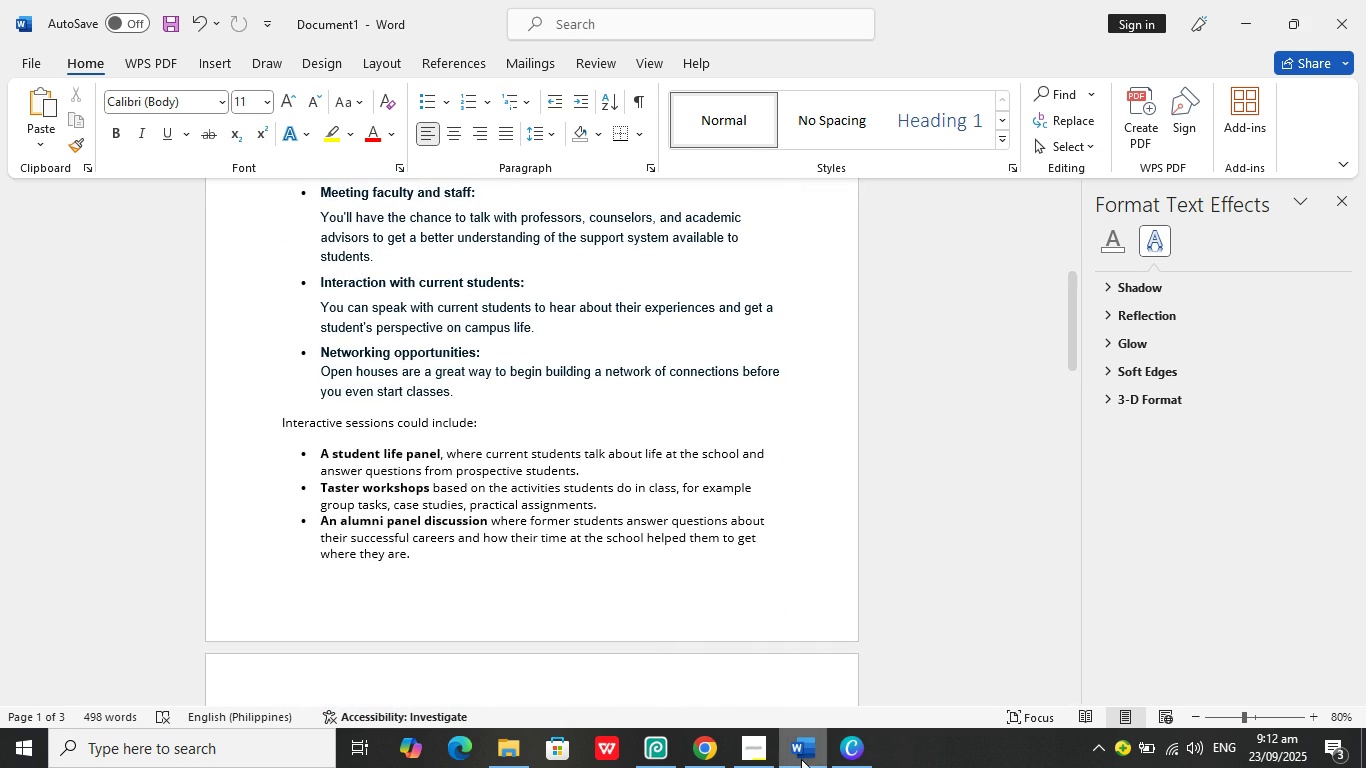 
left_click([765, 752])
 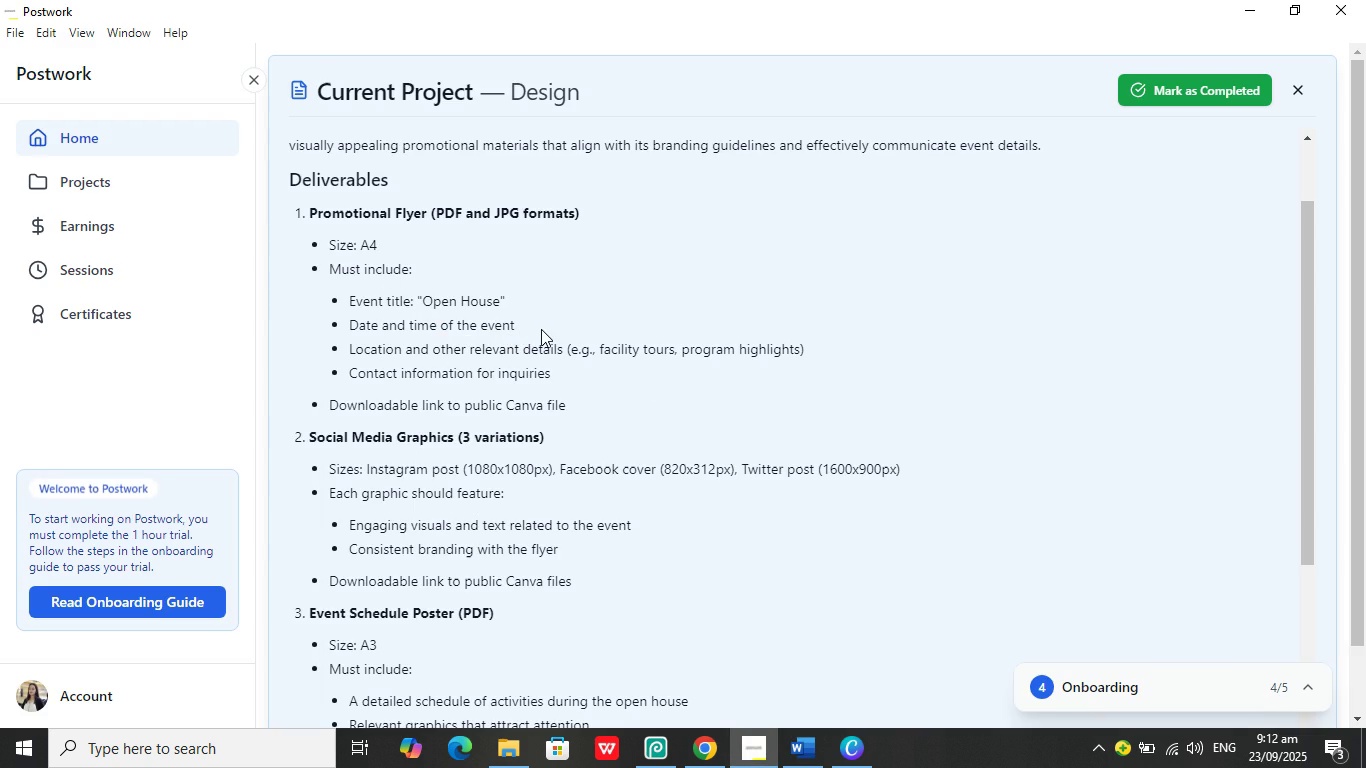 
wait(12.72)
 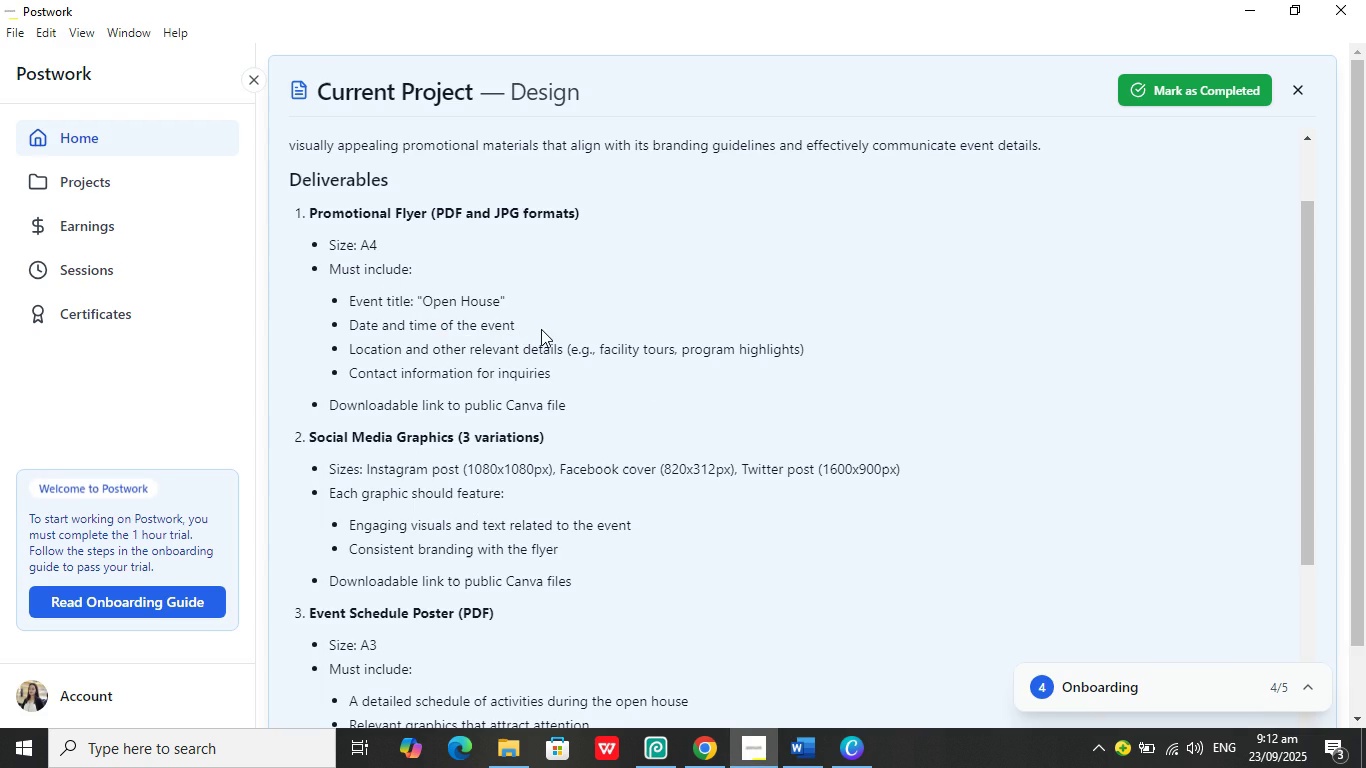 
left_click([849, 756])
 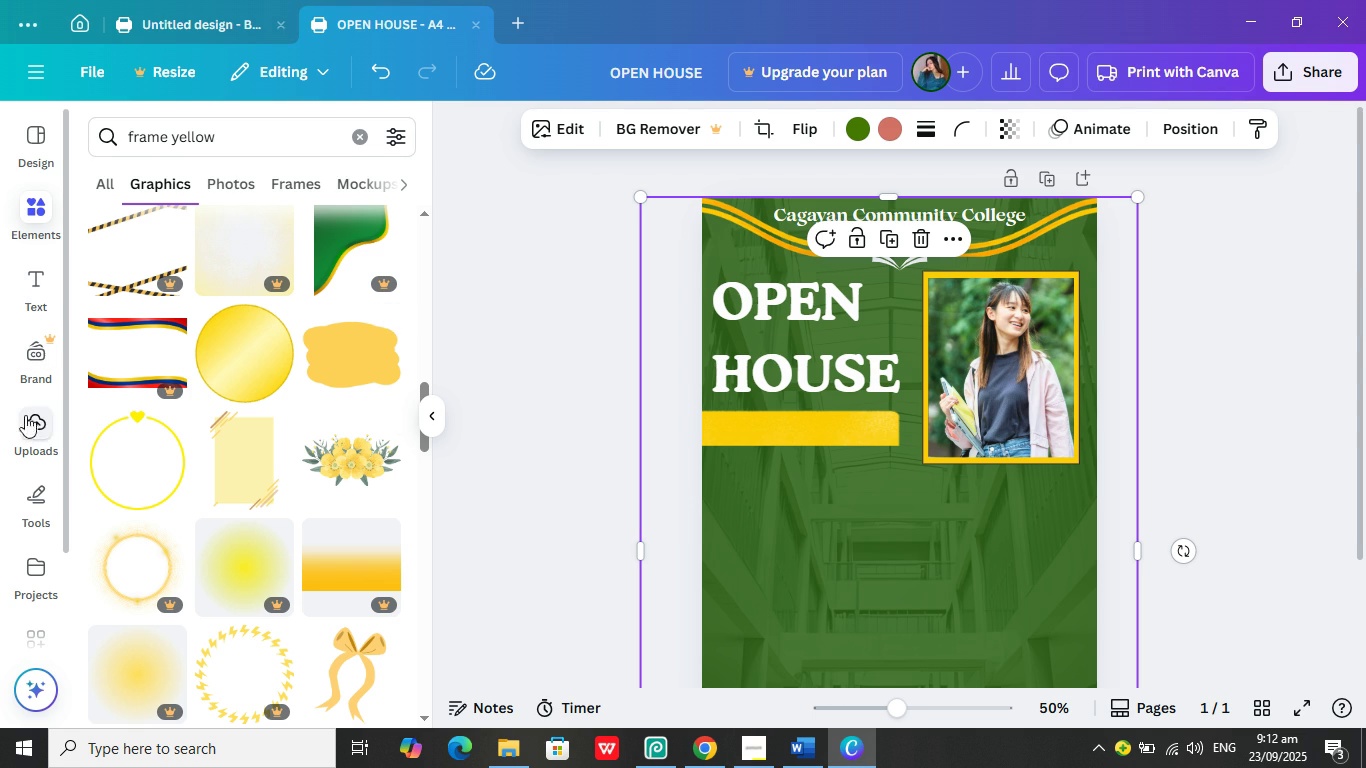 
wait(6.79)
 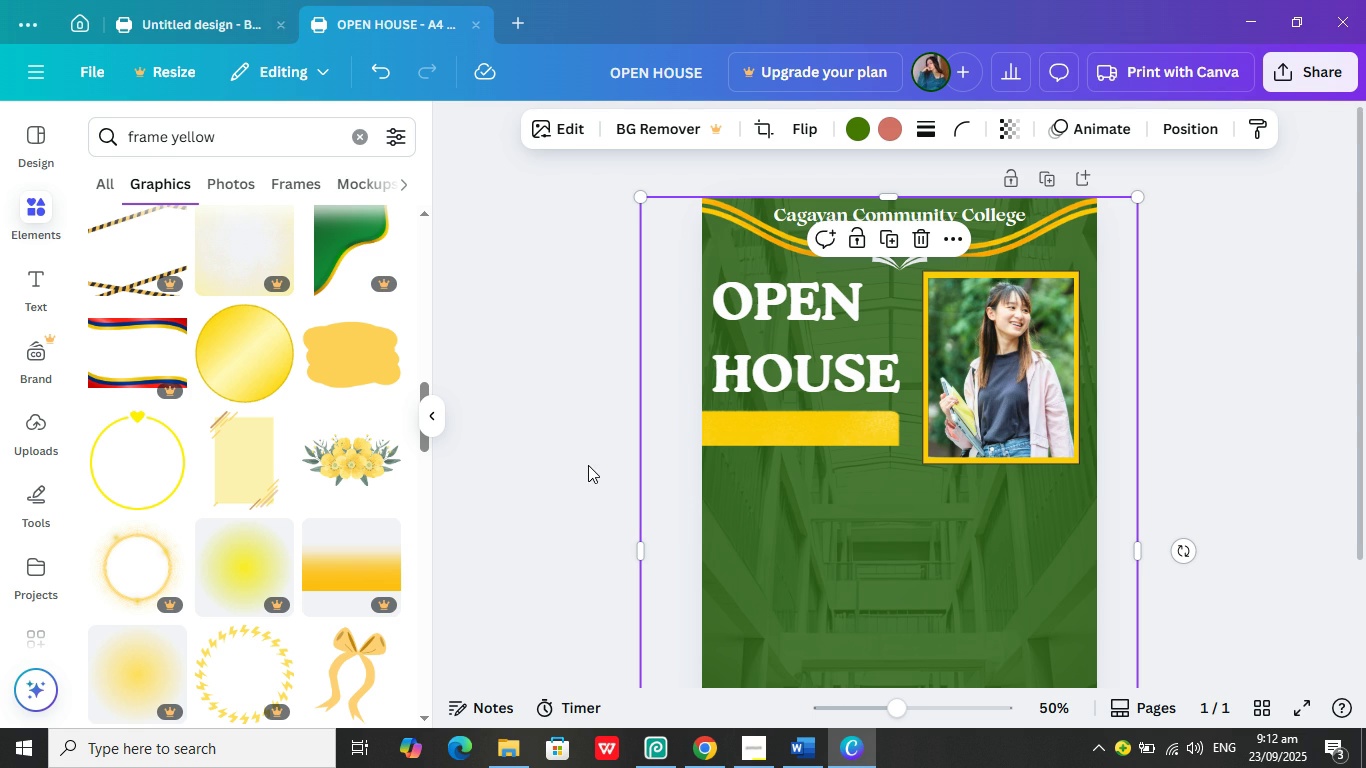 
left_click([37, 423])
 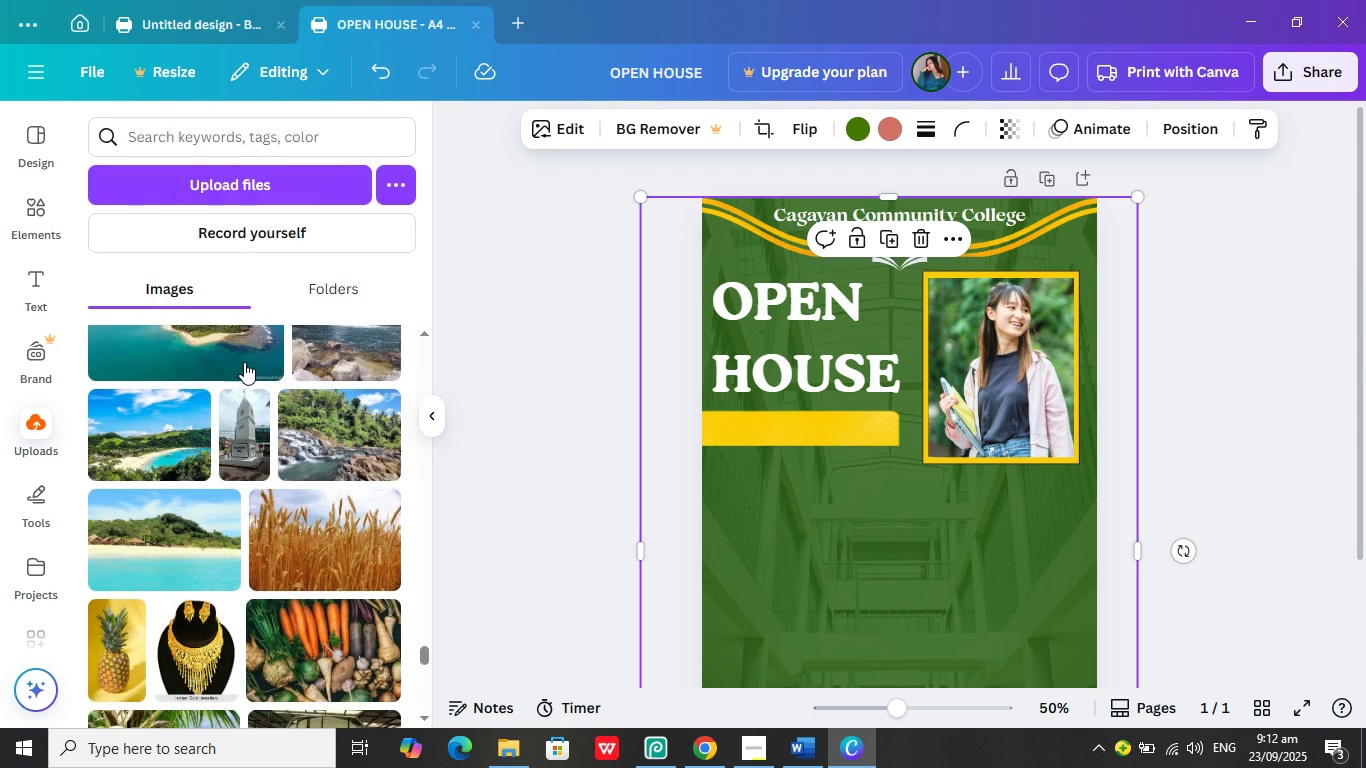 
scroll: coordinate [259, 351], scroll_direction: up, amount: 18.0
 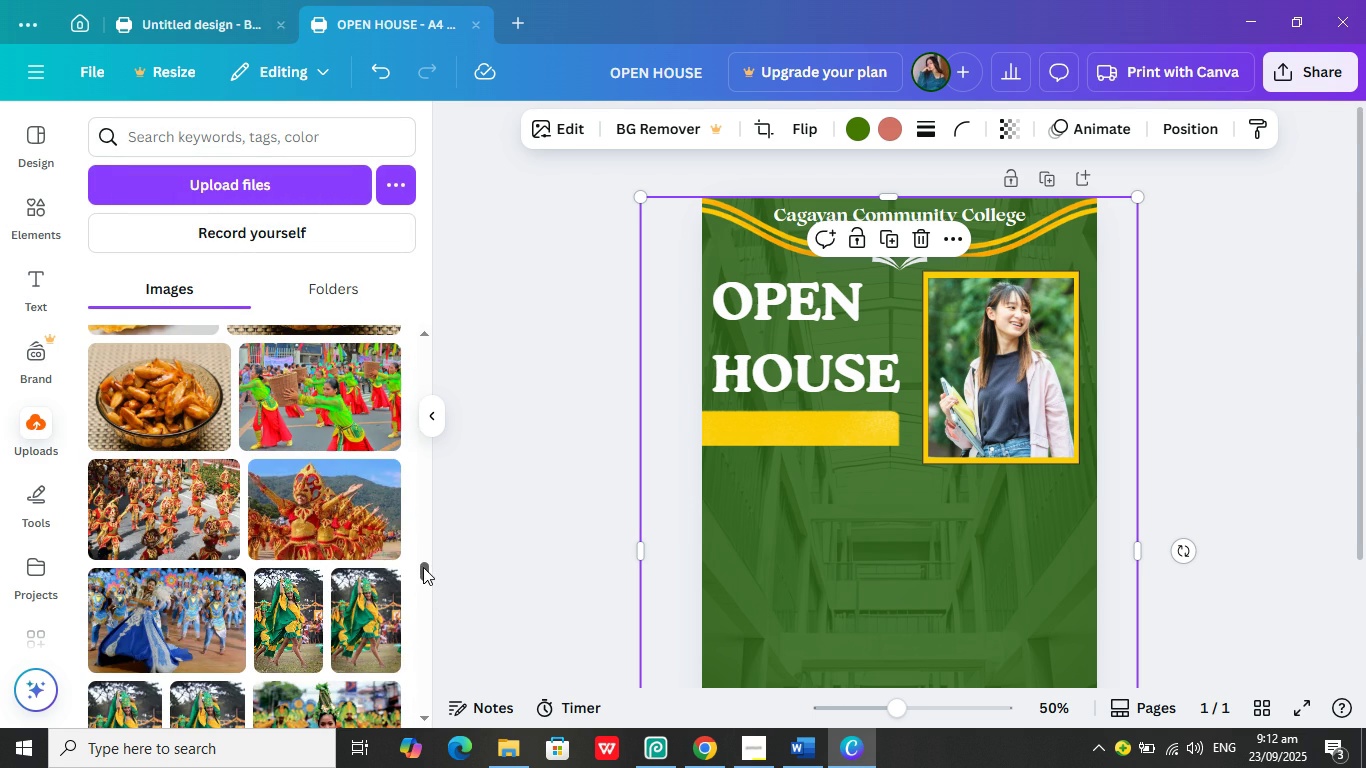 
left_click([423, 569])